 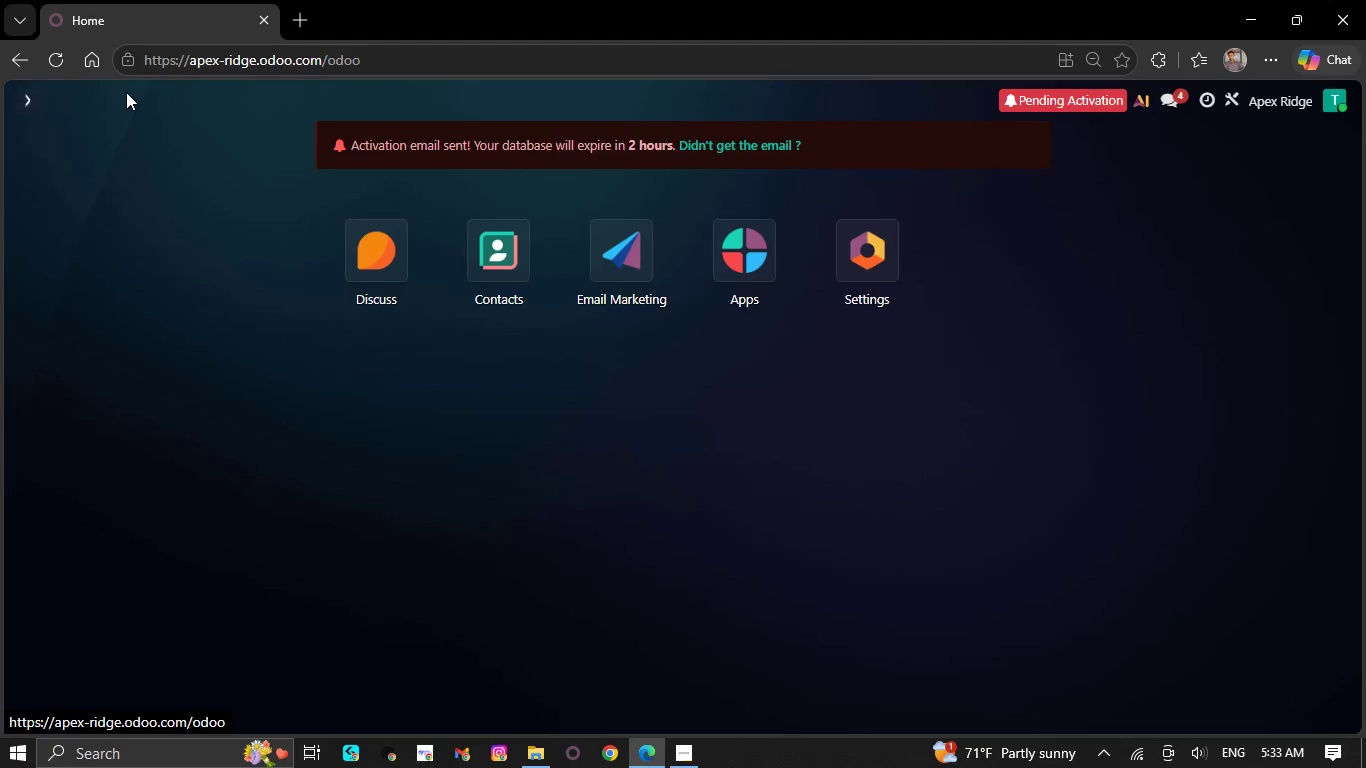 
left_click([759, 257])
 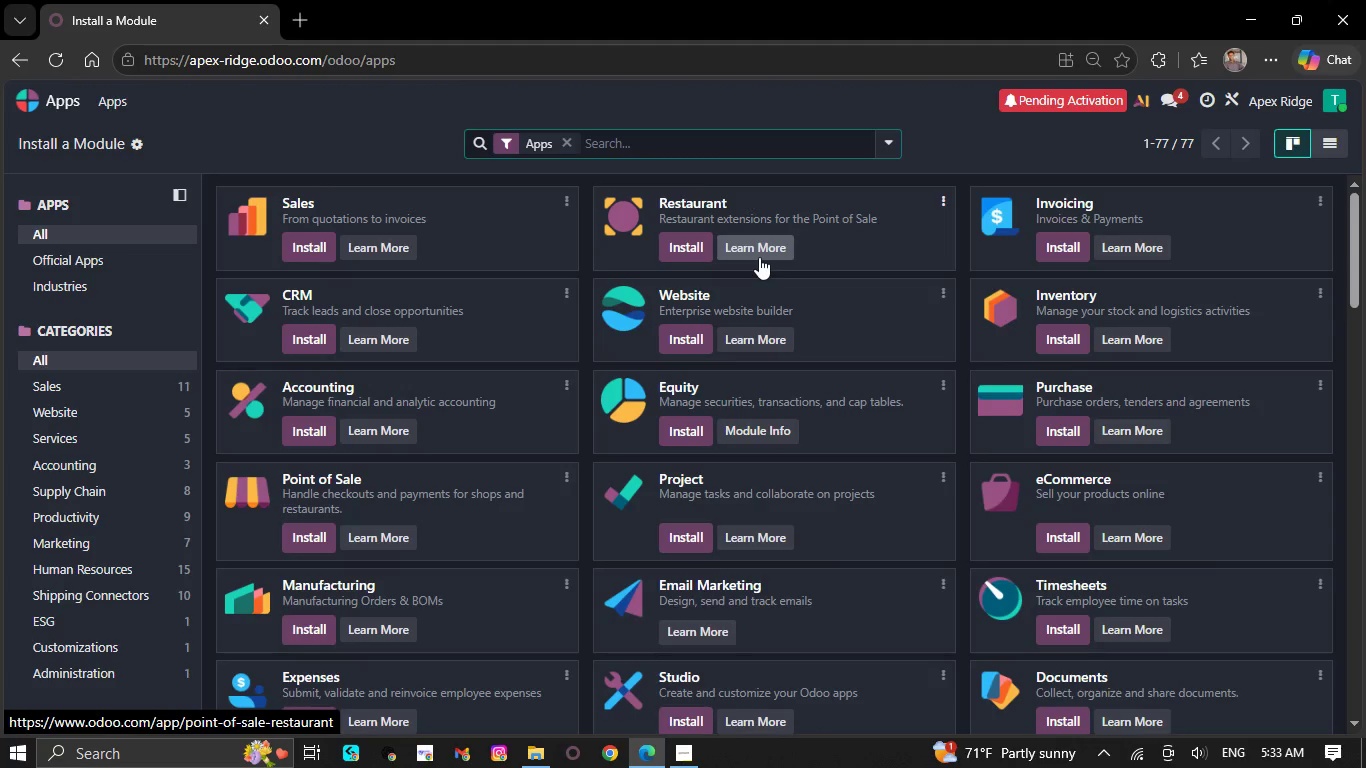 
type(marketing )
key(NumpadEnter)
 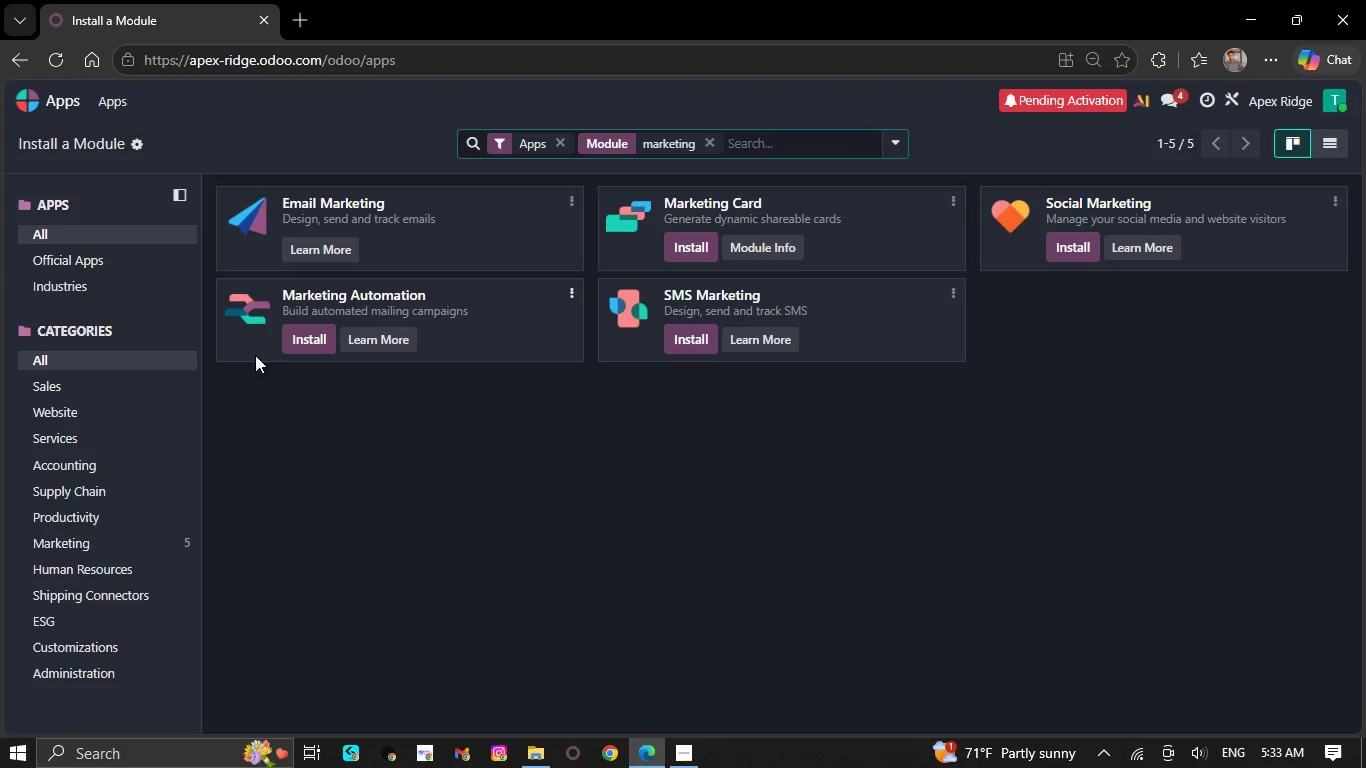 
left_click([312, 333])
 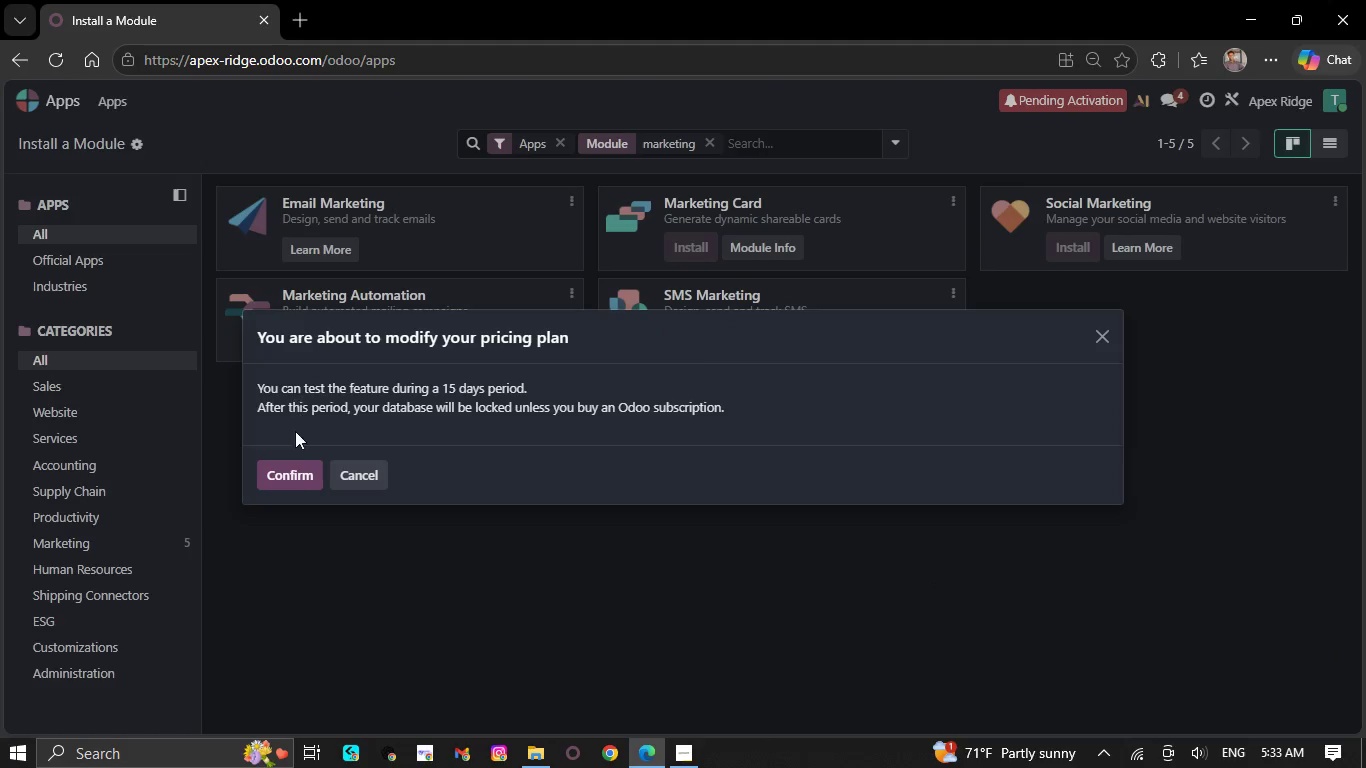 
left_click([297, 477])
 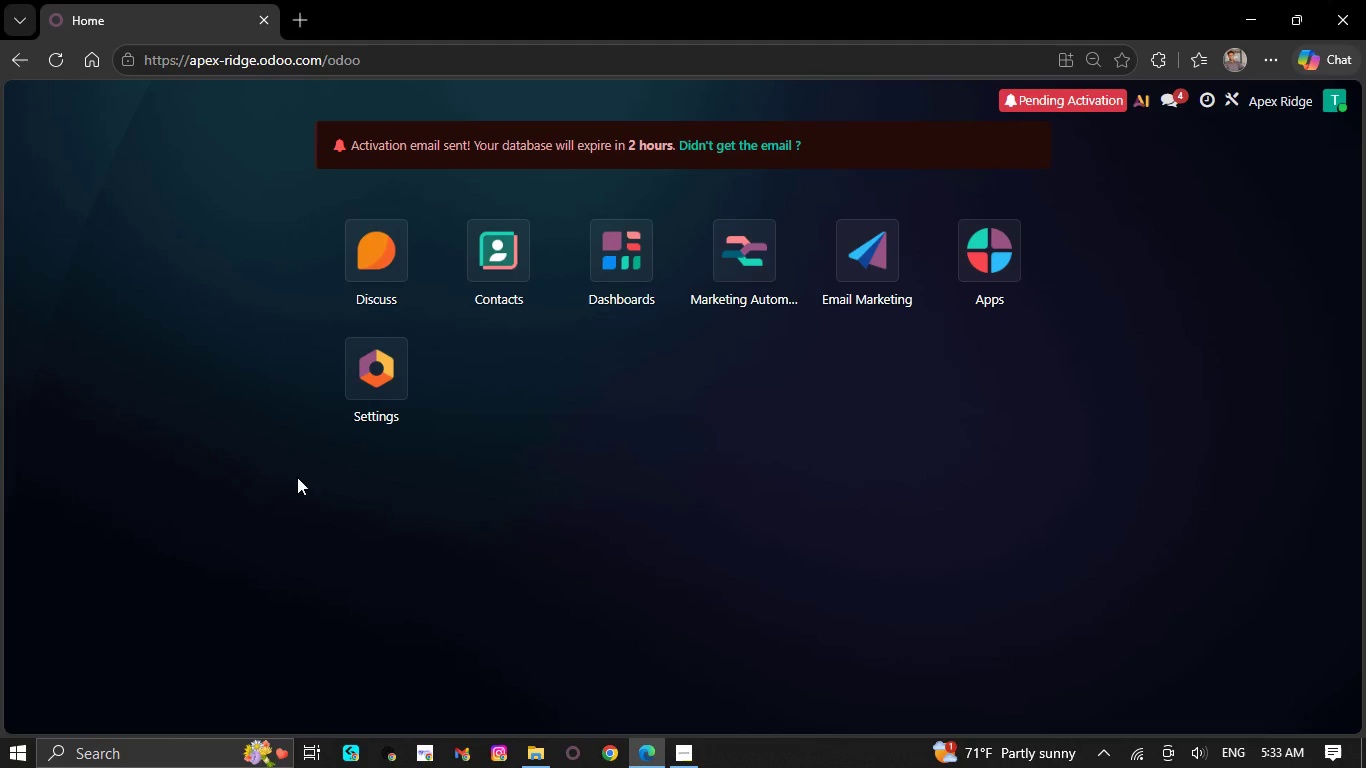 
wait(20.47)
 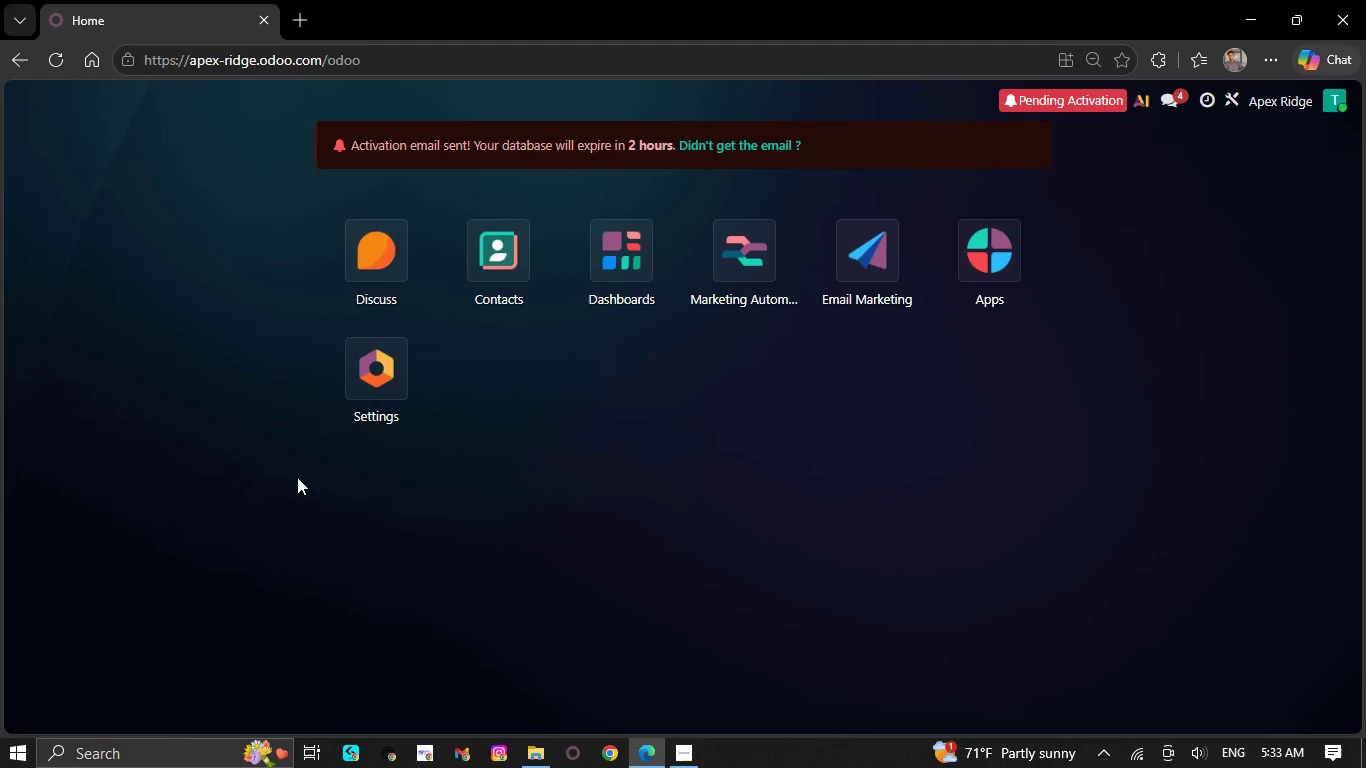 
left_click([744, 250])
 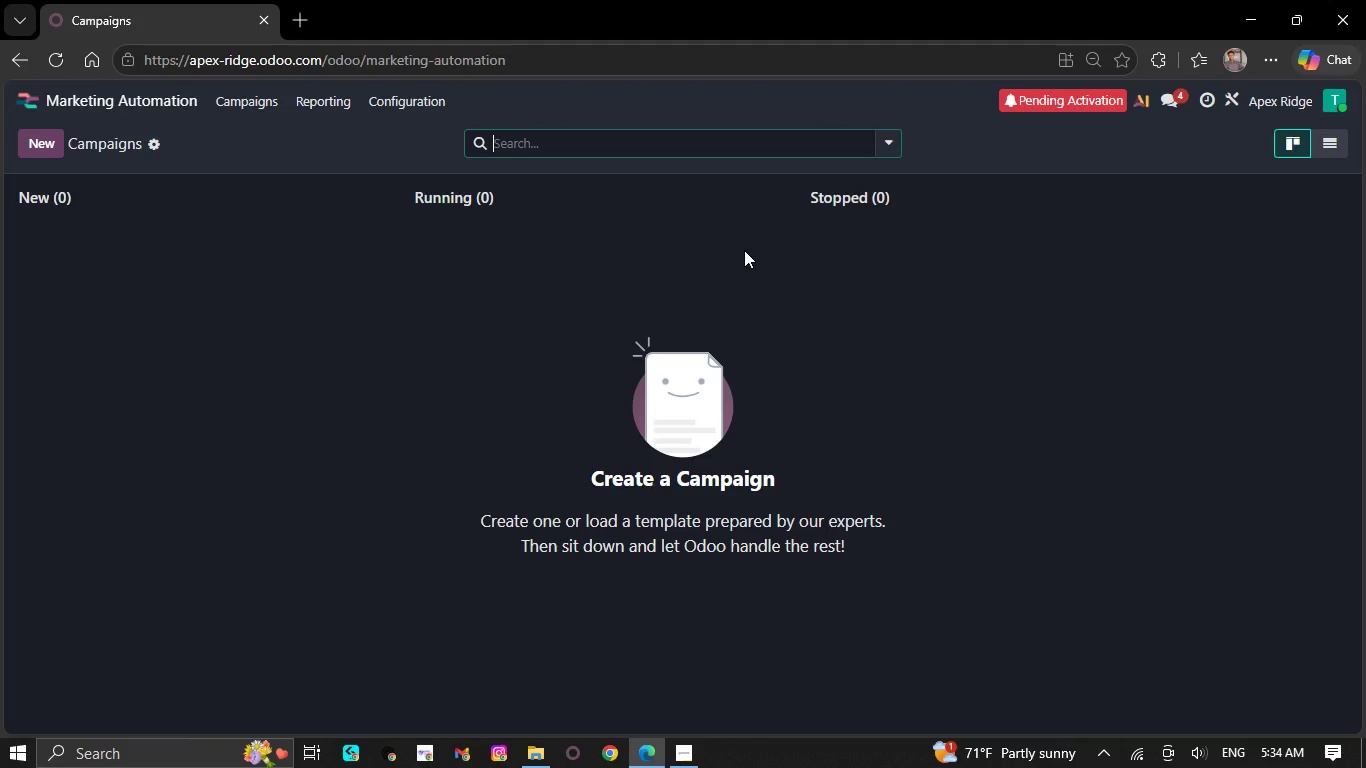 
wait(44.23)
 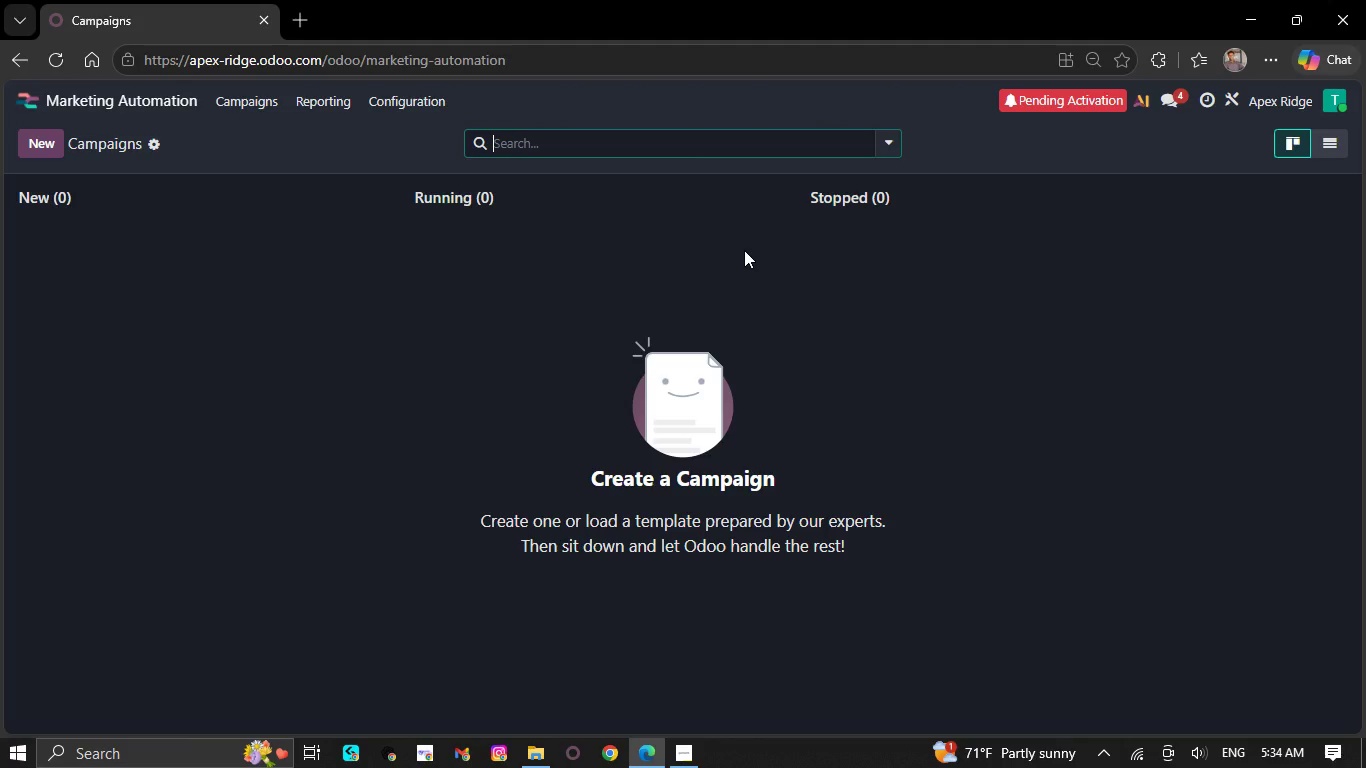 
left_click([41, 145])
 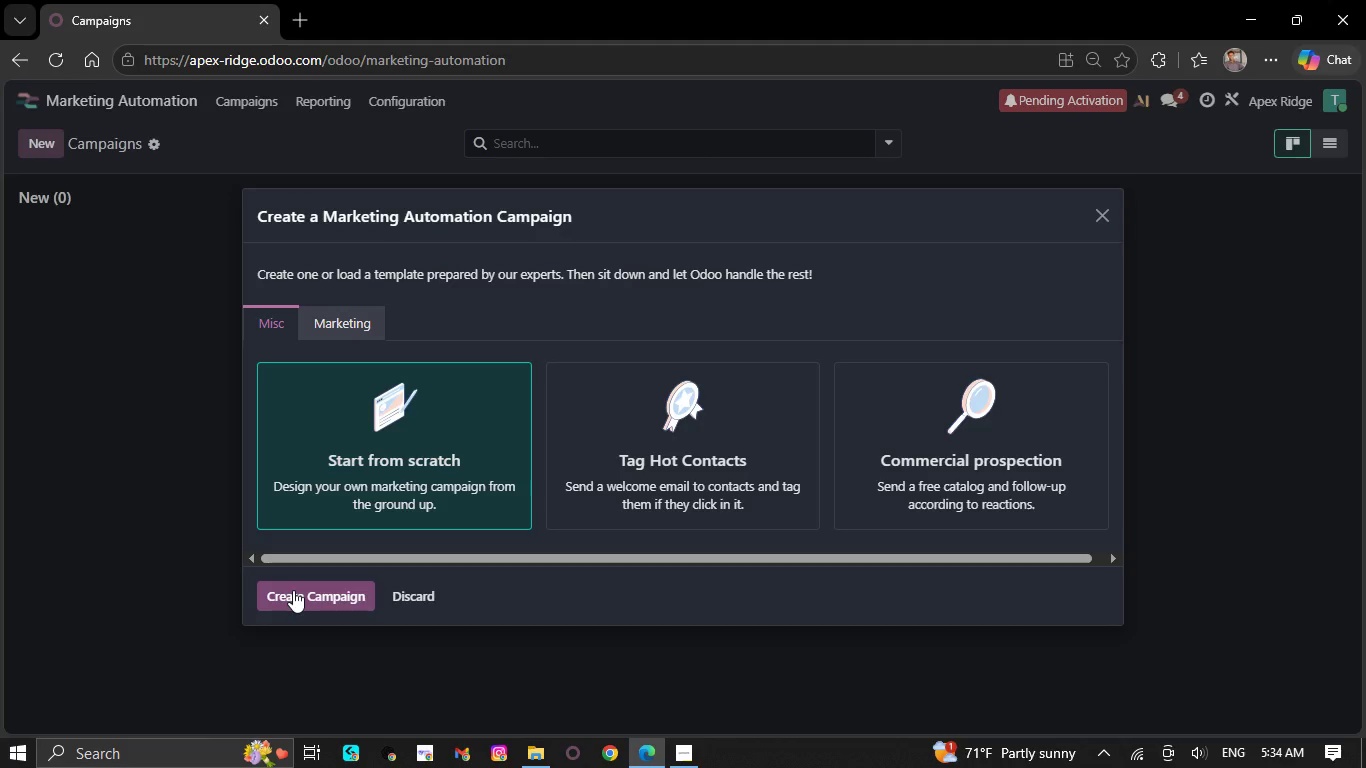 
wait(9.84)
 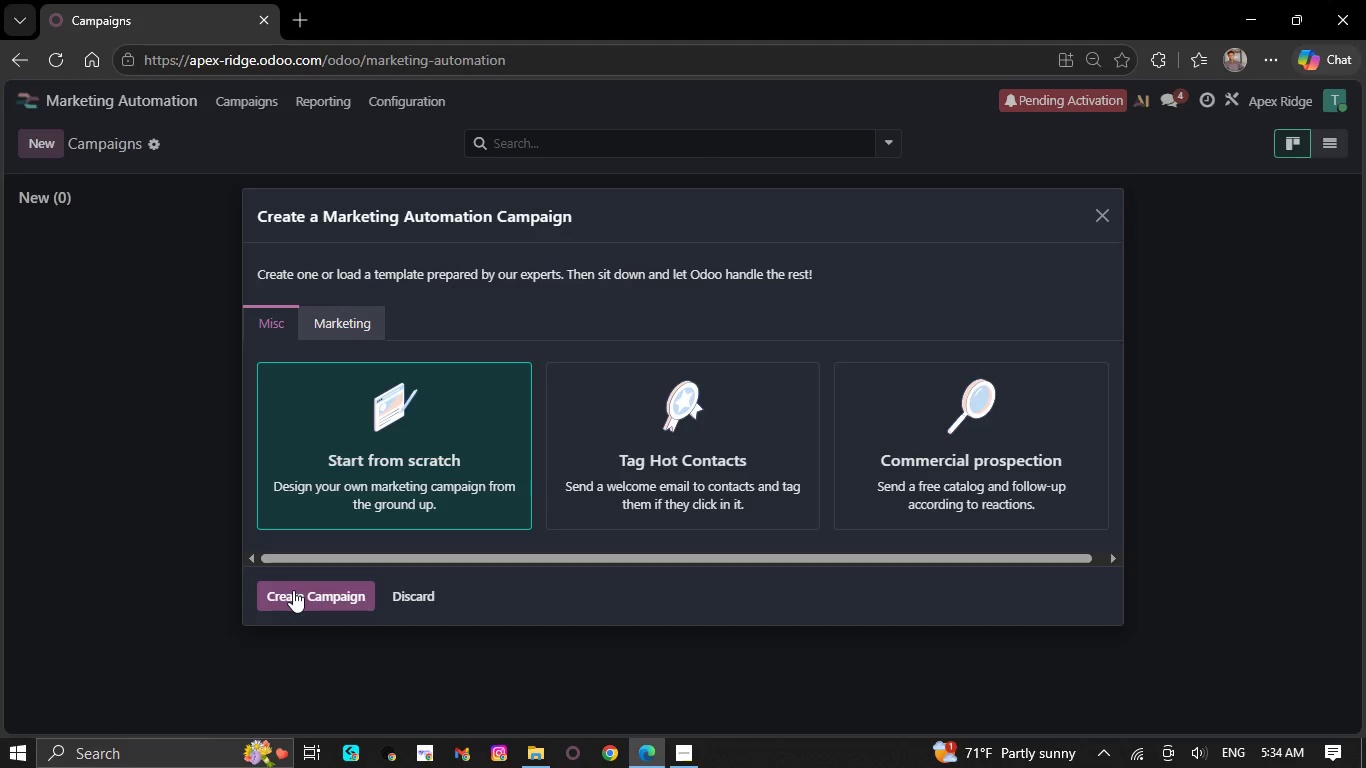 
left_click([293, 590])